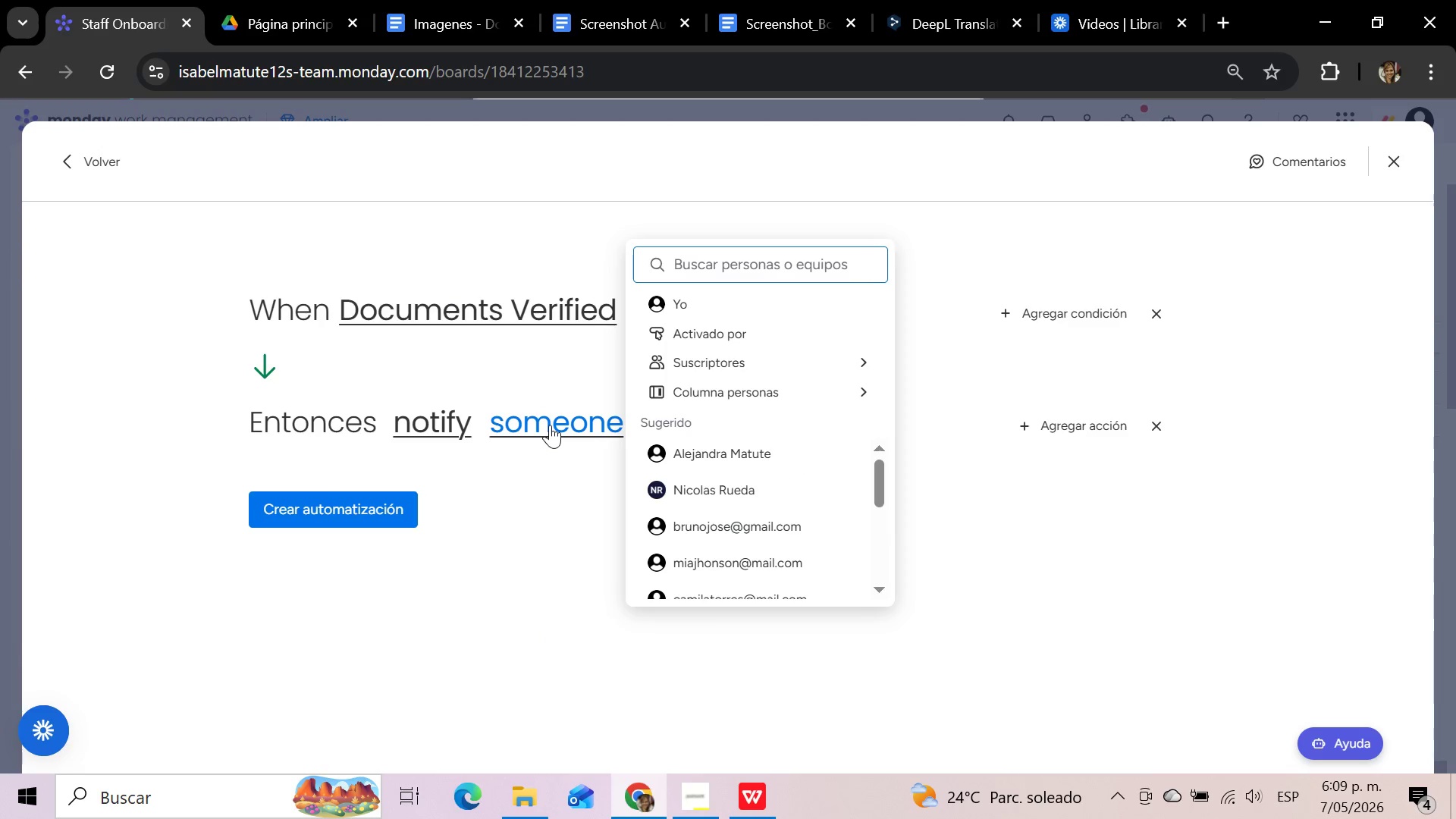 
left_click([962, 428])
 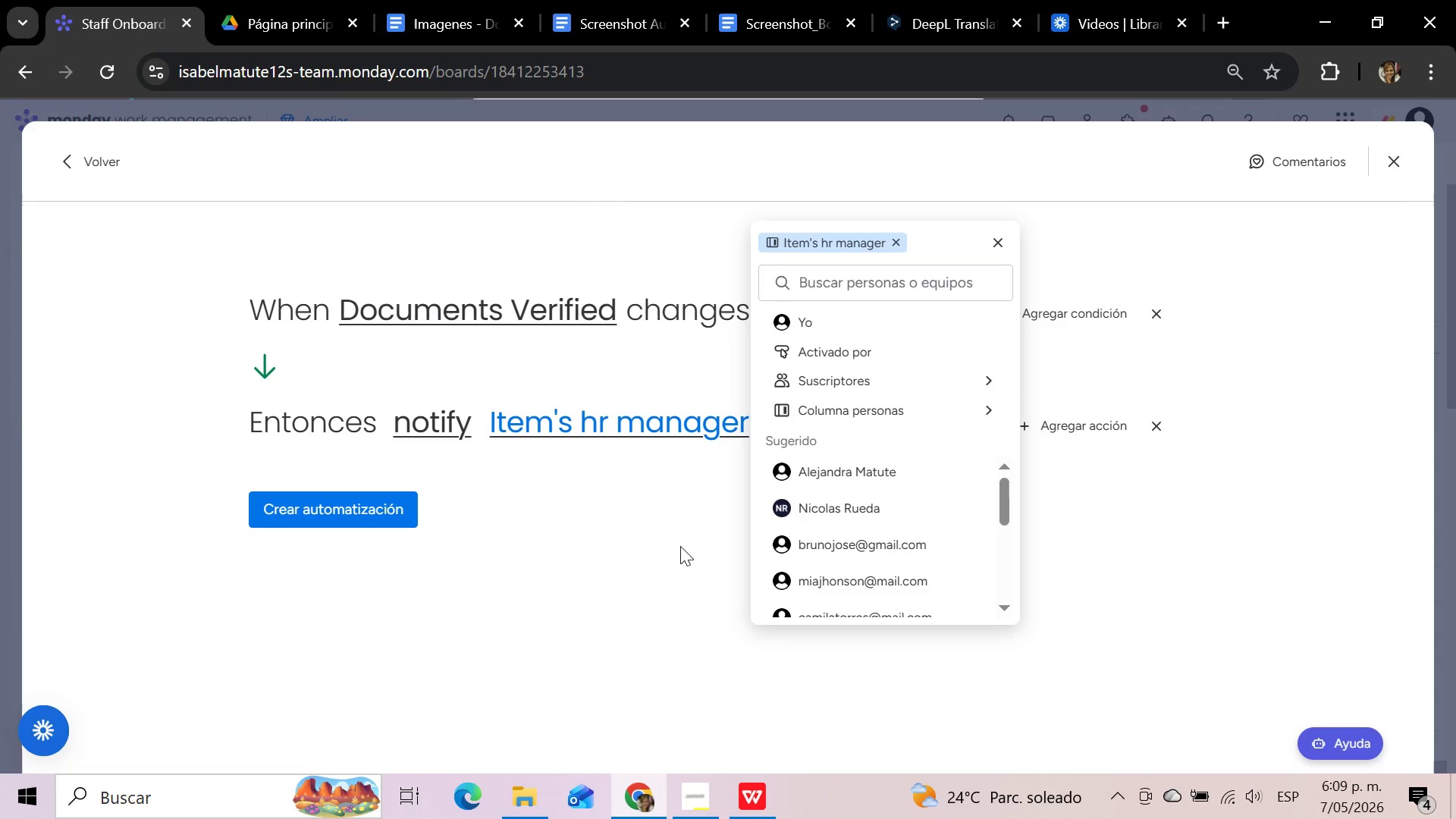 
left_click([643, 550])
 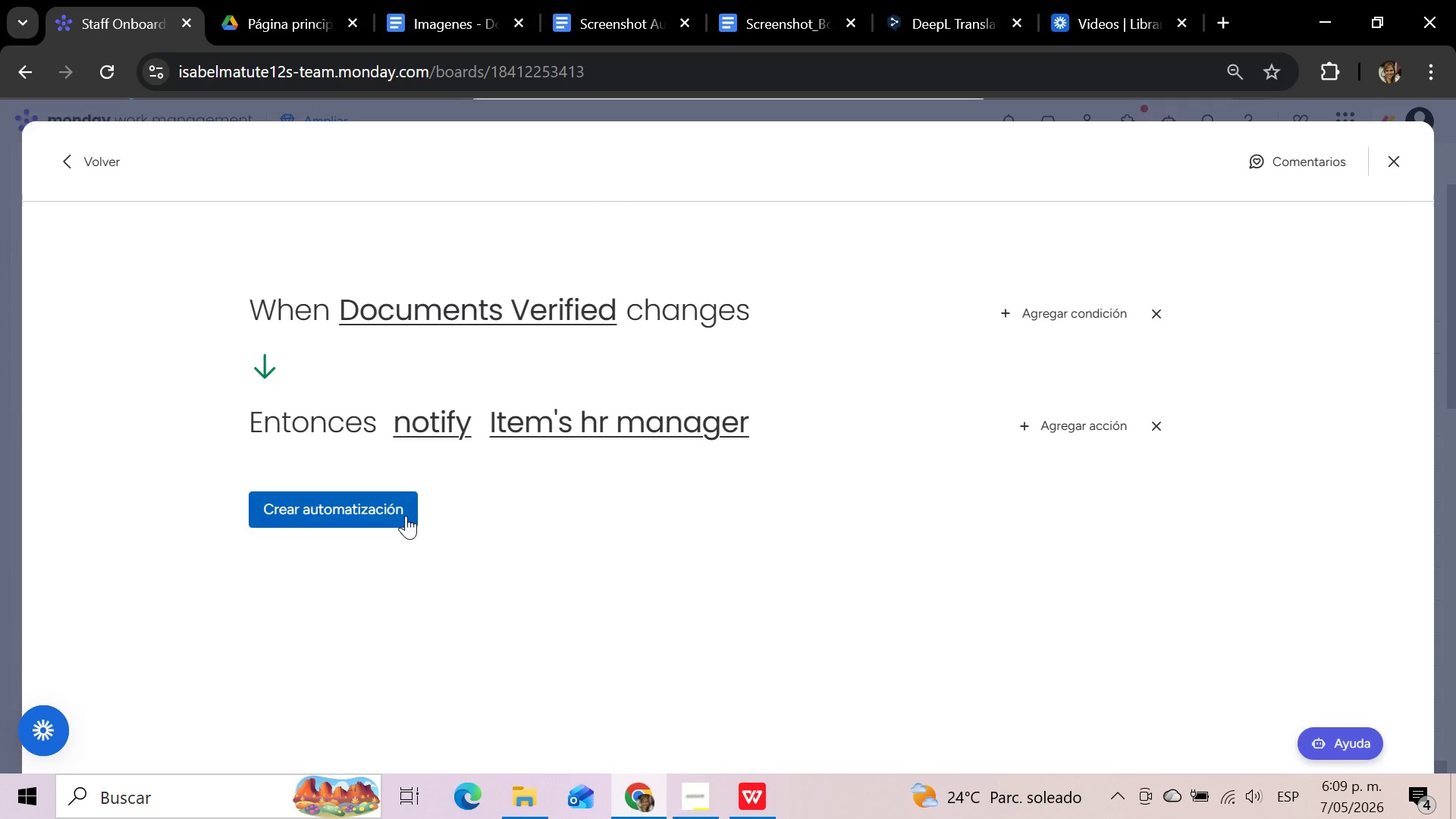 
left_click([388, 516])
 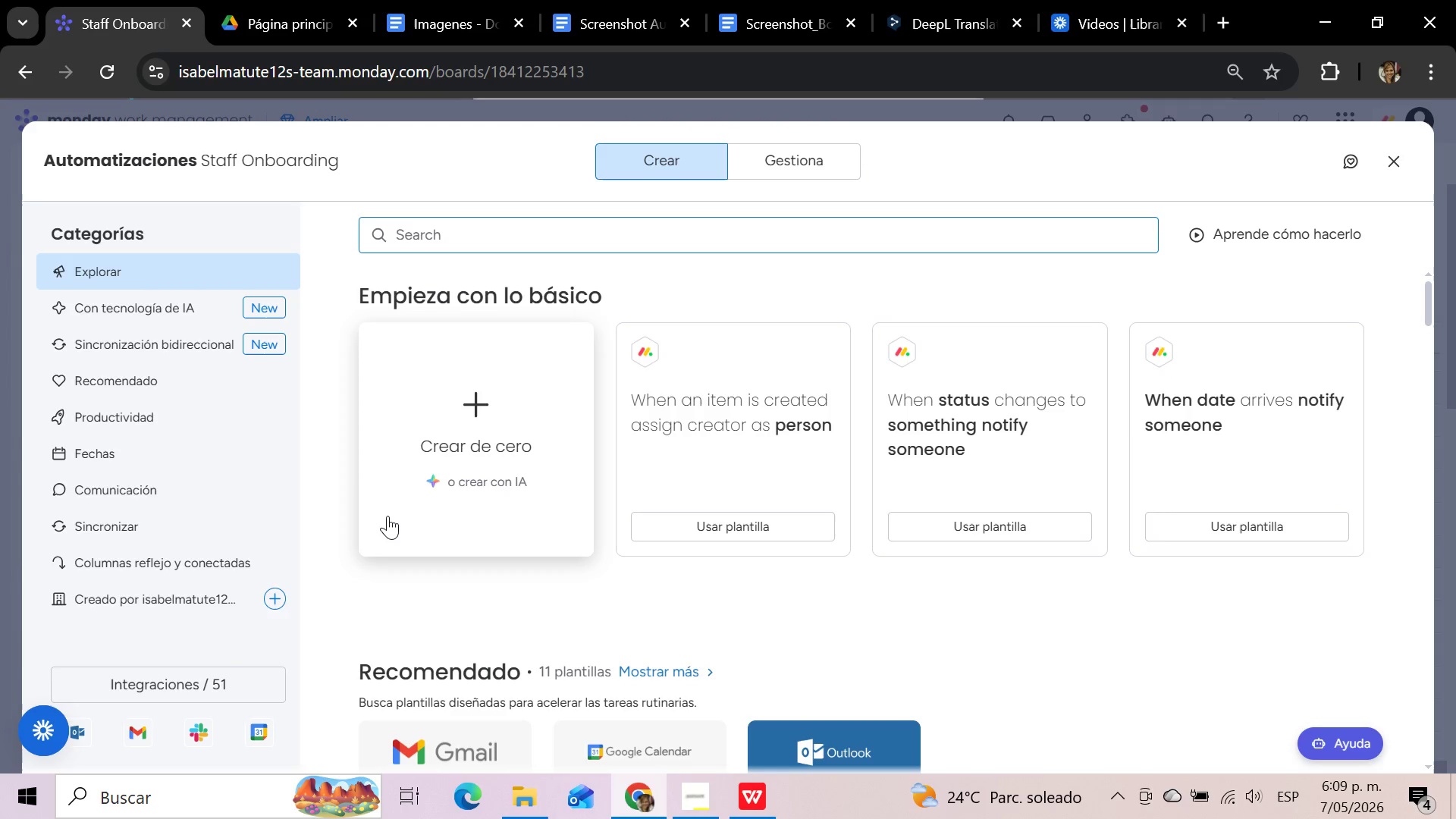 
wait(17.94)
 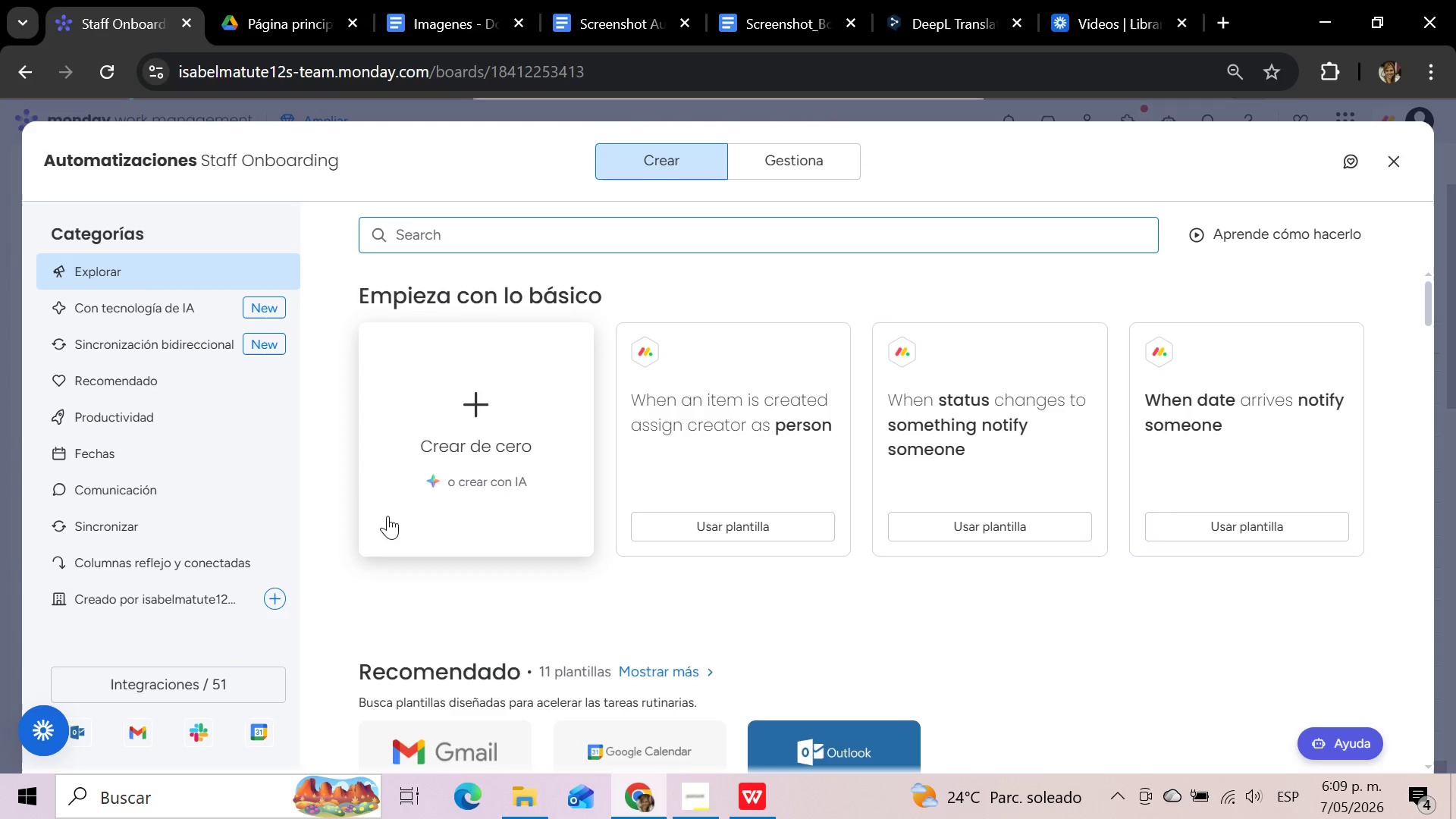 
left_click([1398, 162])
 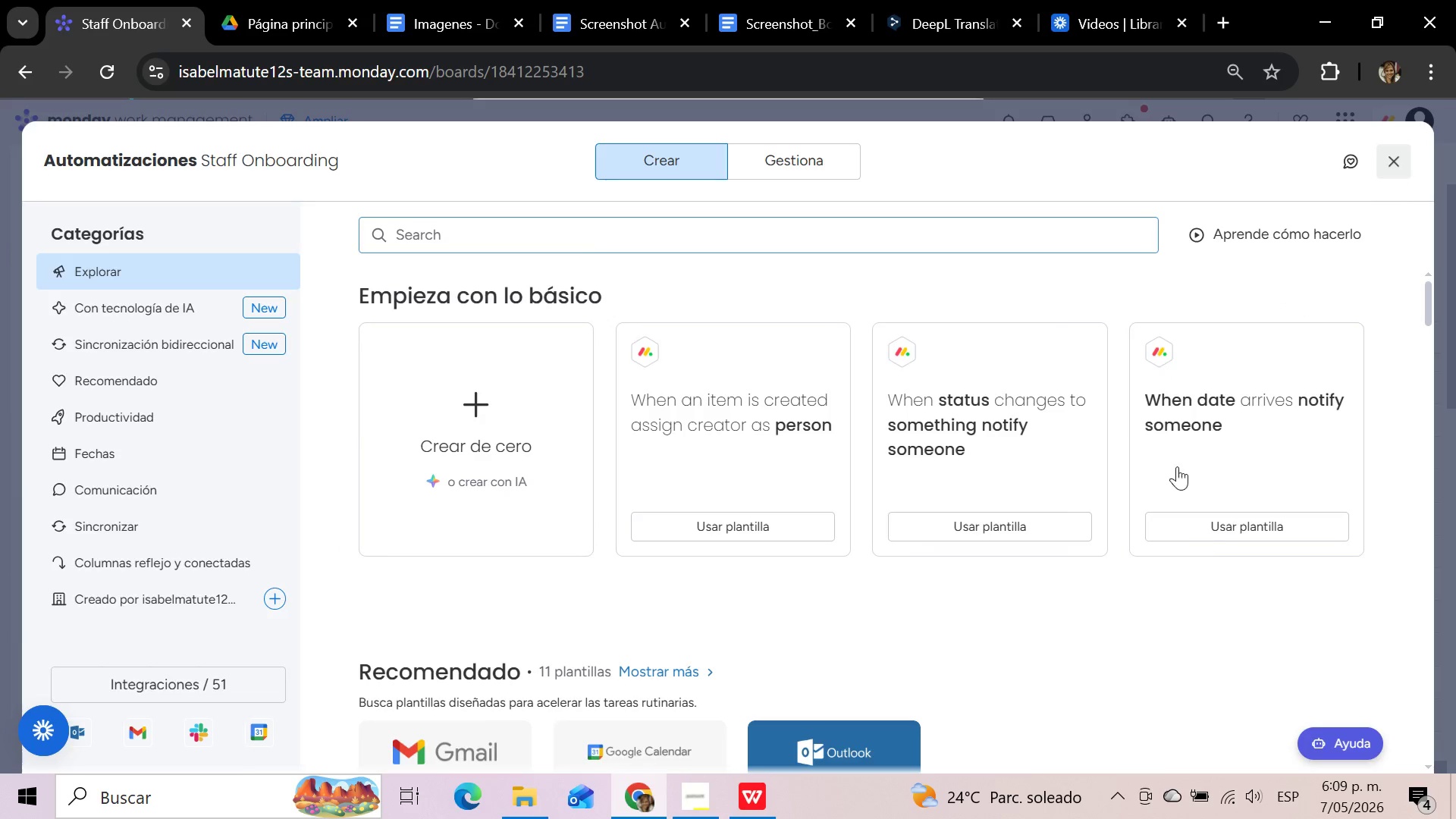 
mouse_move([1168, 453])
 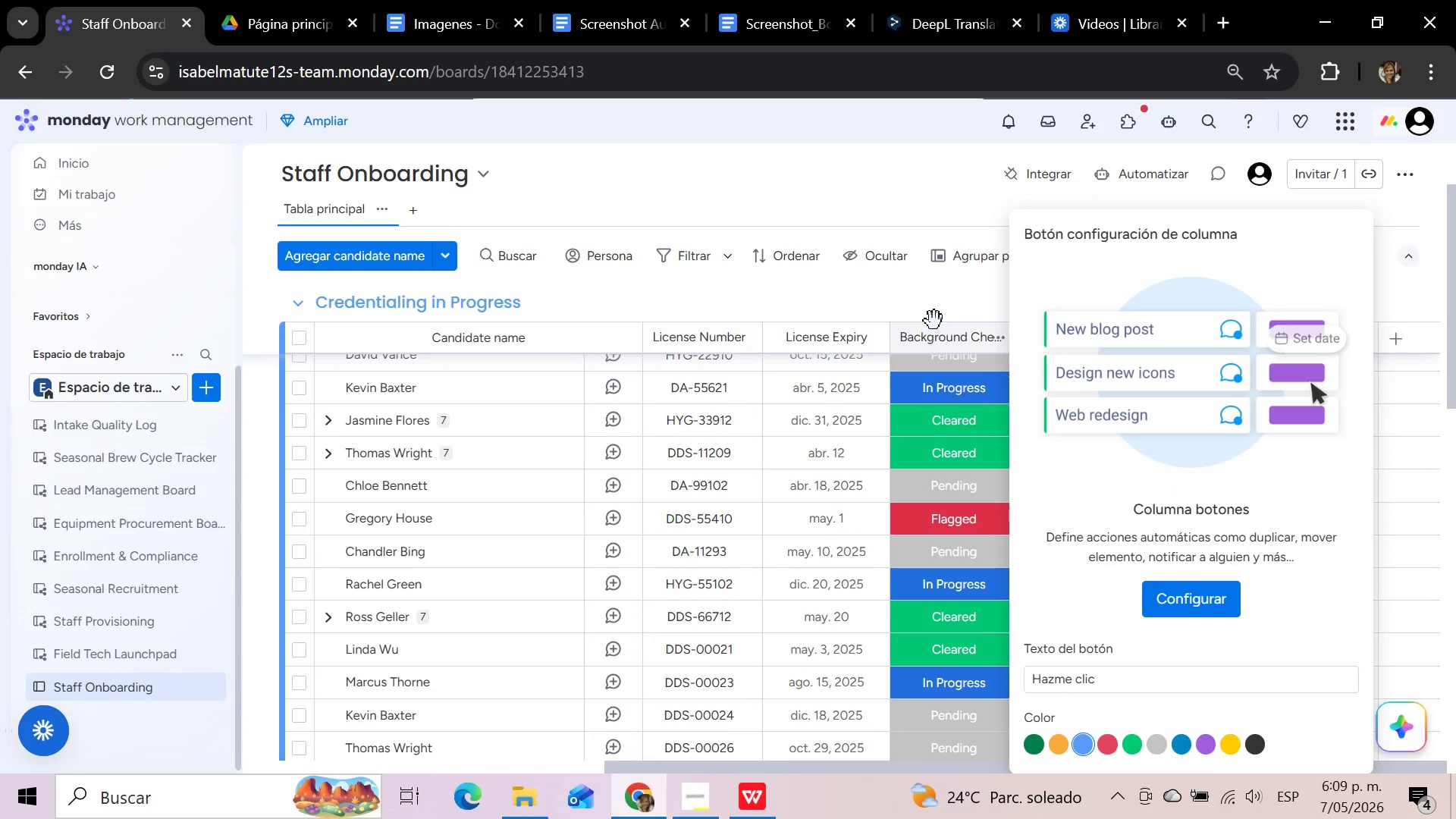 
key(Escape)
 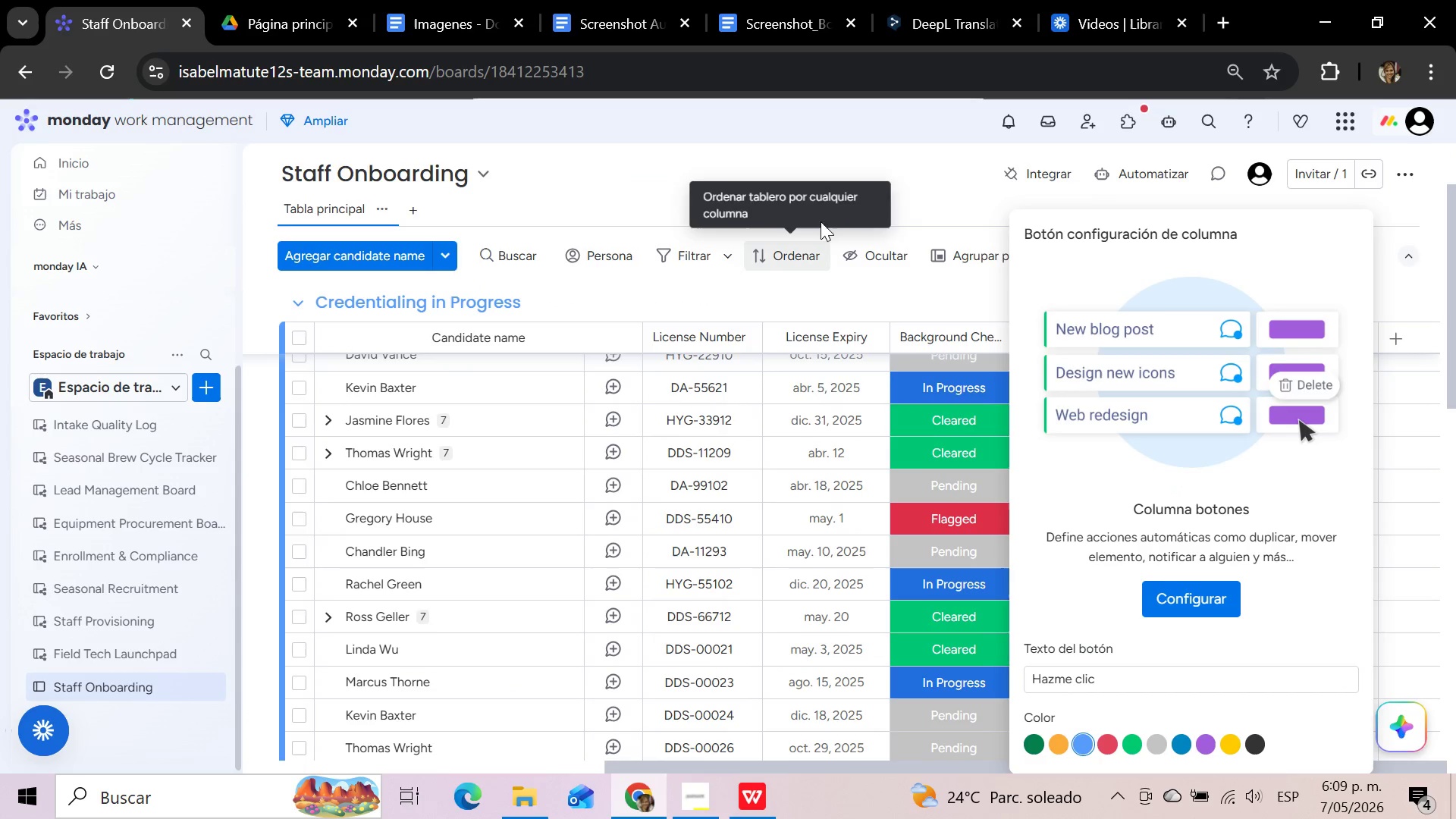 
left_click([812, 196])
 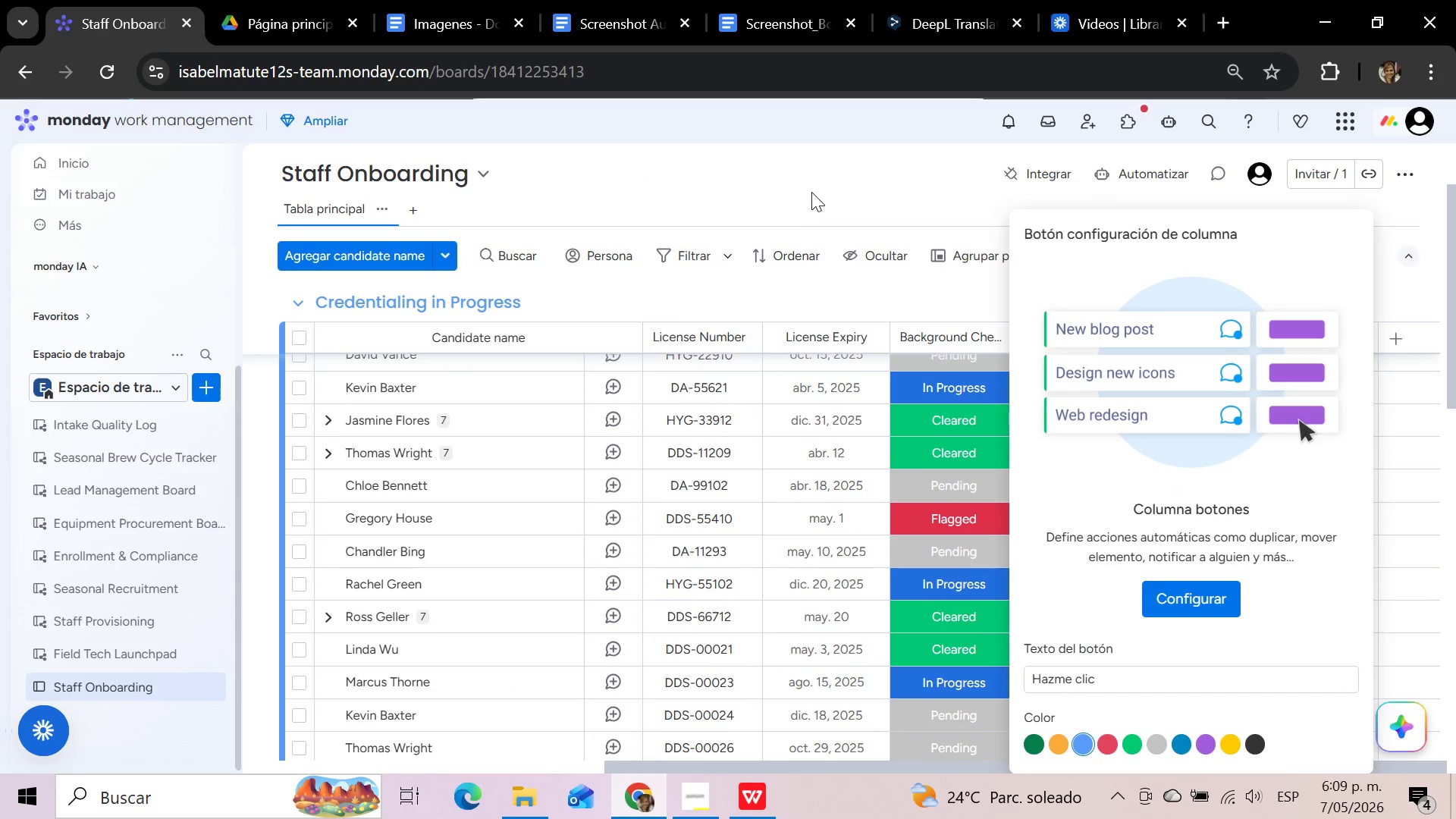 
left_click([833, 170])
 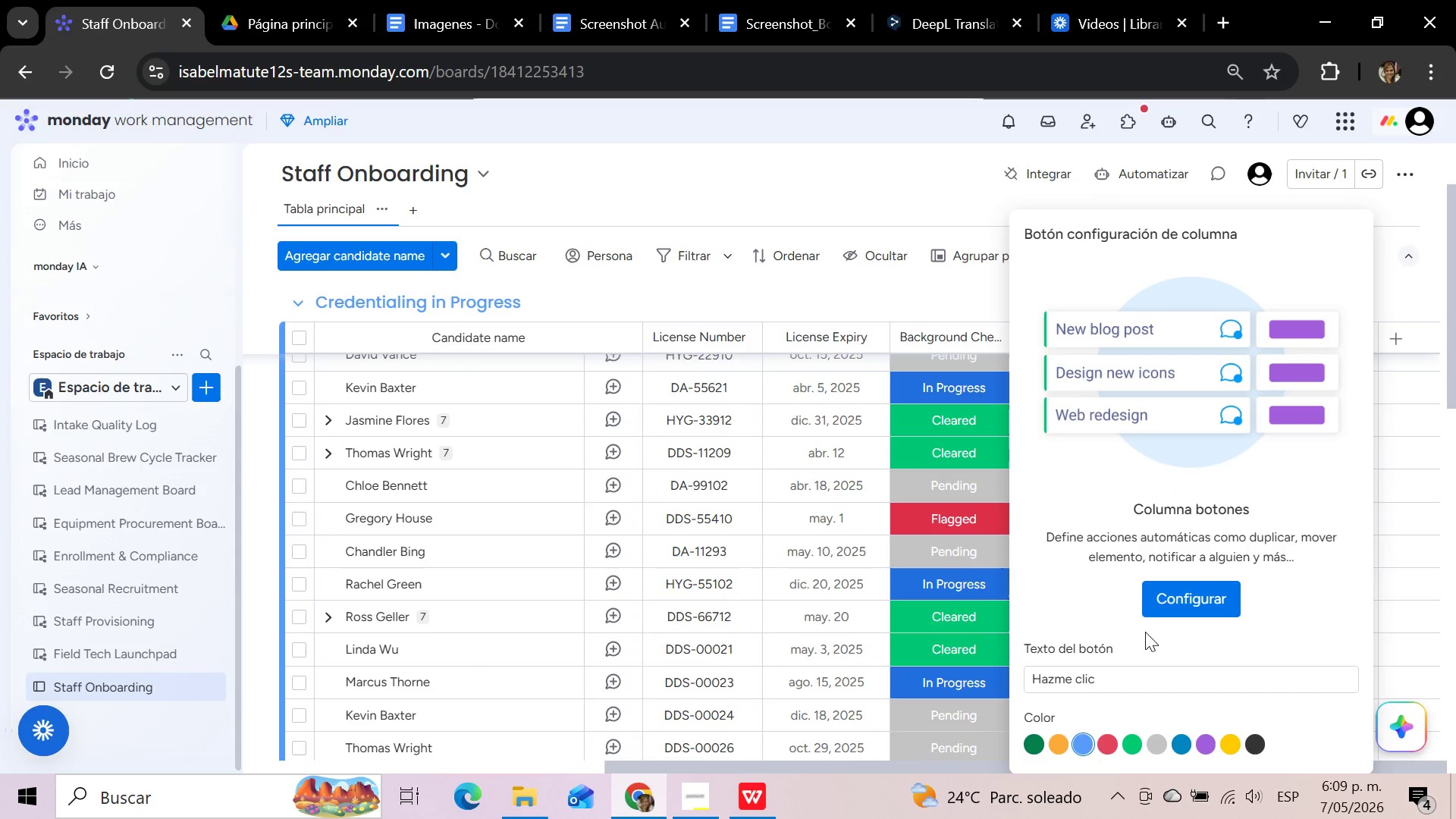 
left_click([1154, 604])
 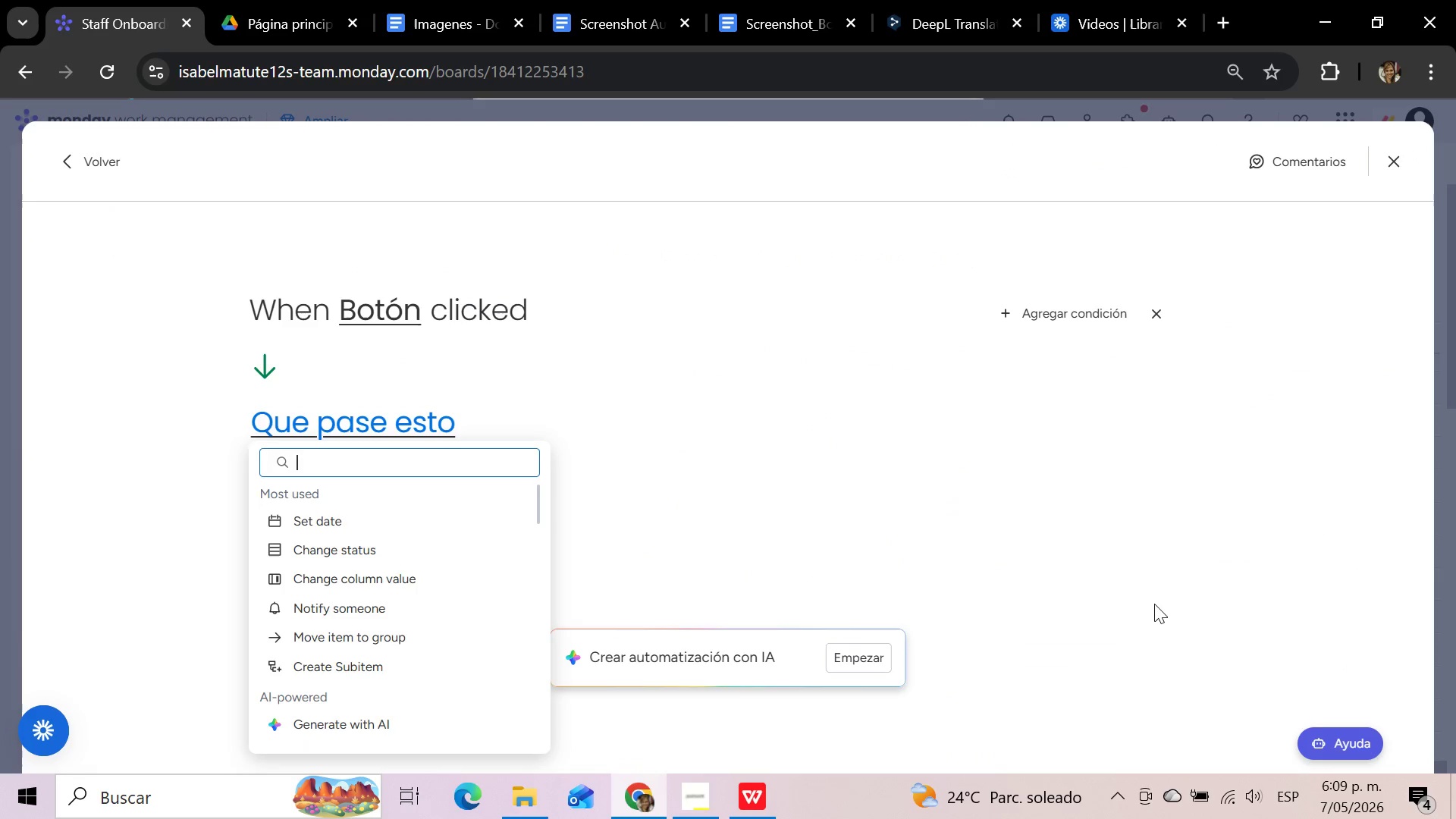 
scroll: coordinate [1153, 604], scroll_direction: down, amount: 4.0
 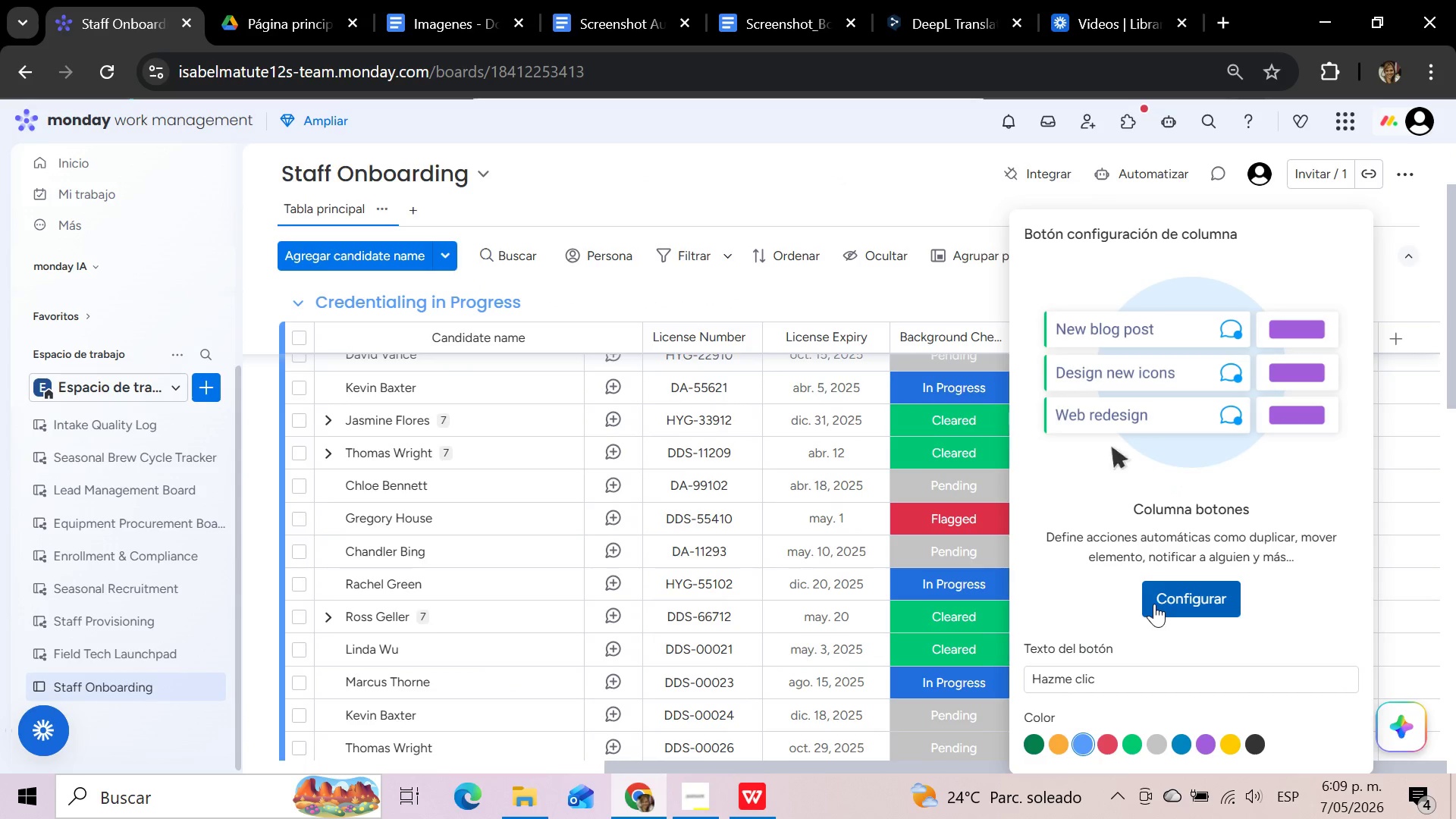 
wait(5.95)
 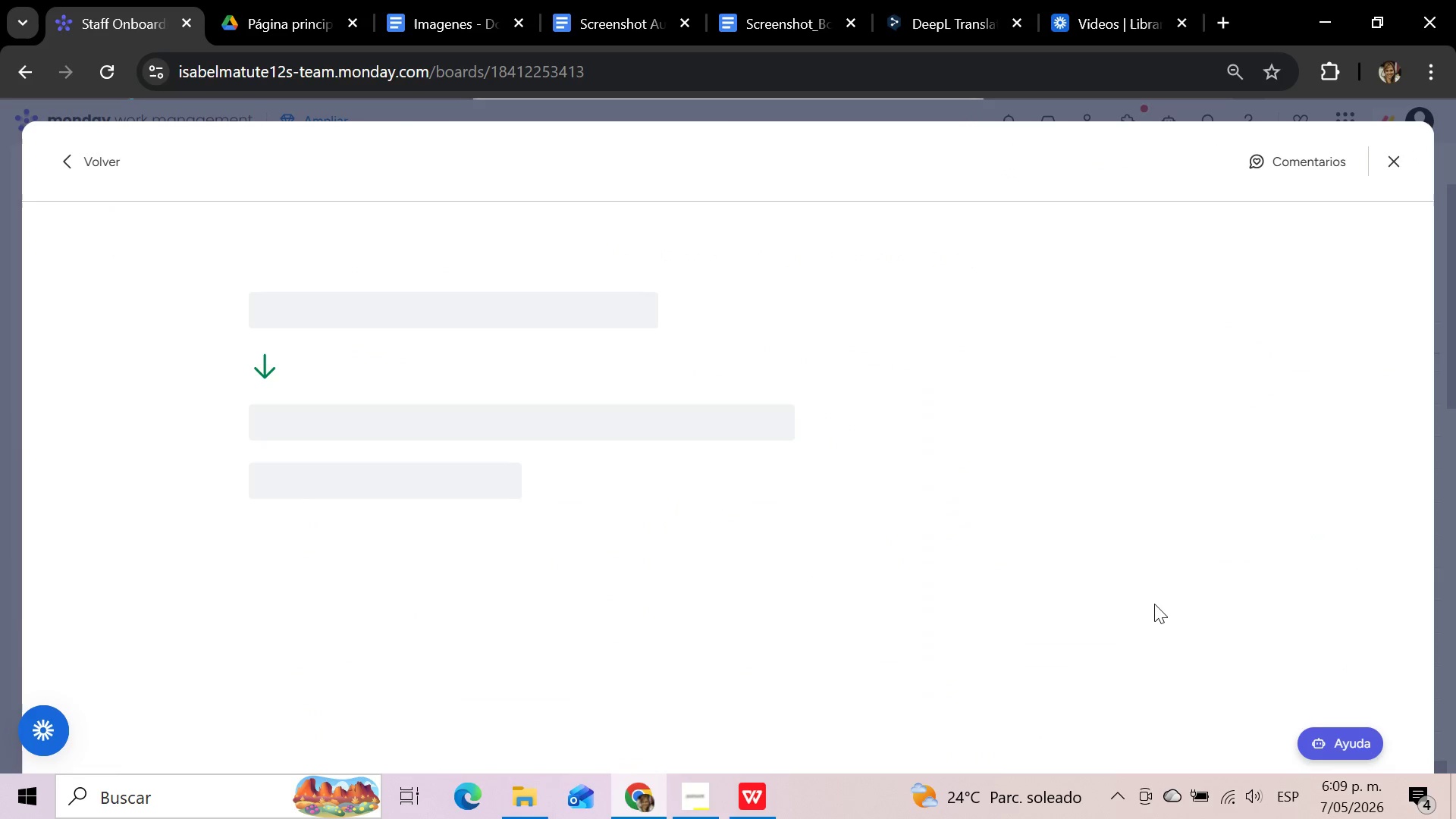 
left_click([770, 538])
 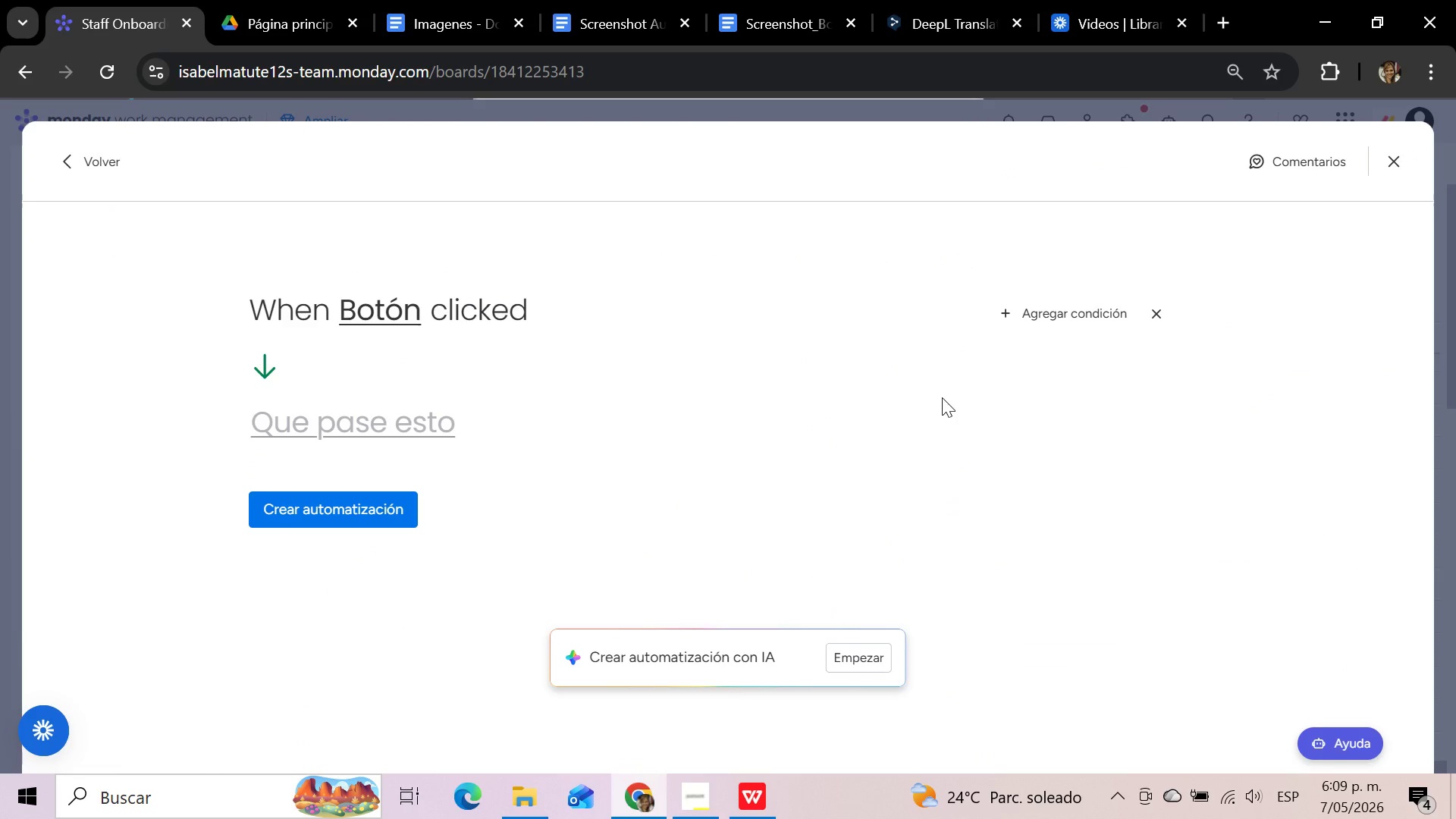 
left_click([1155, 313])
 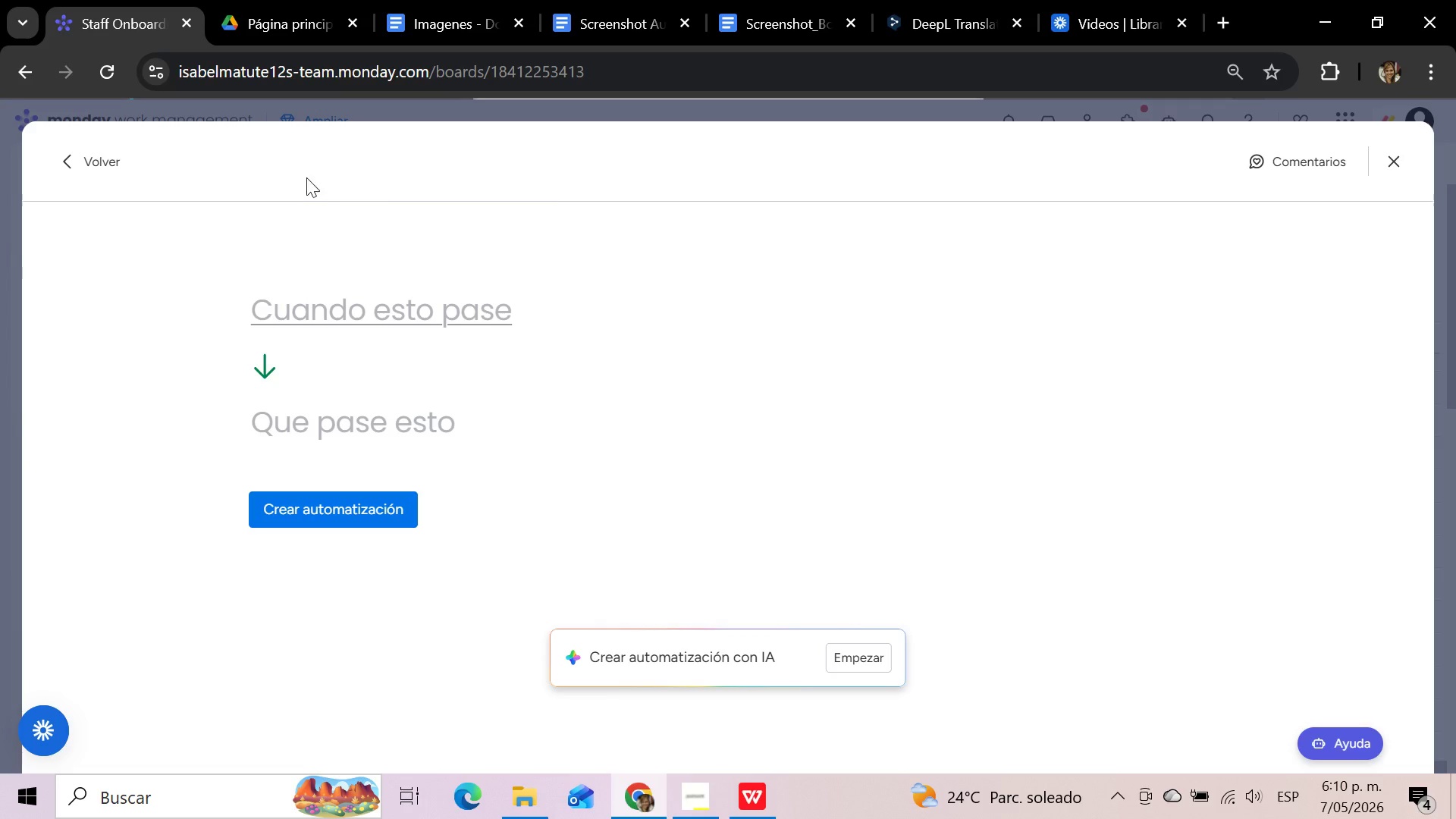 
left_click([114, 164])
 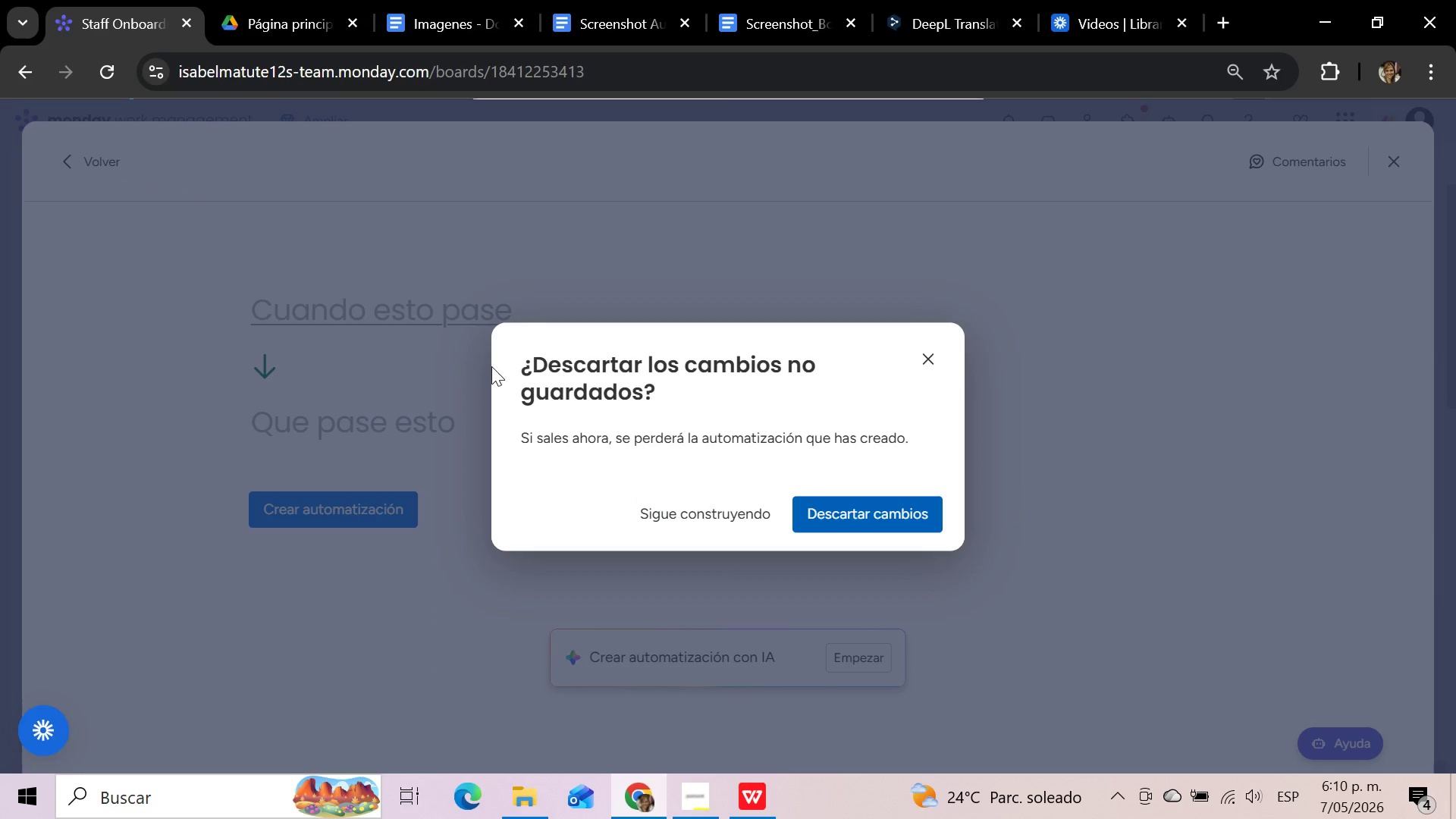 
left_click([852, 510])
 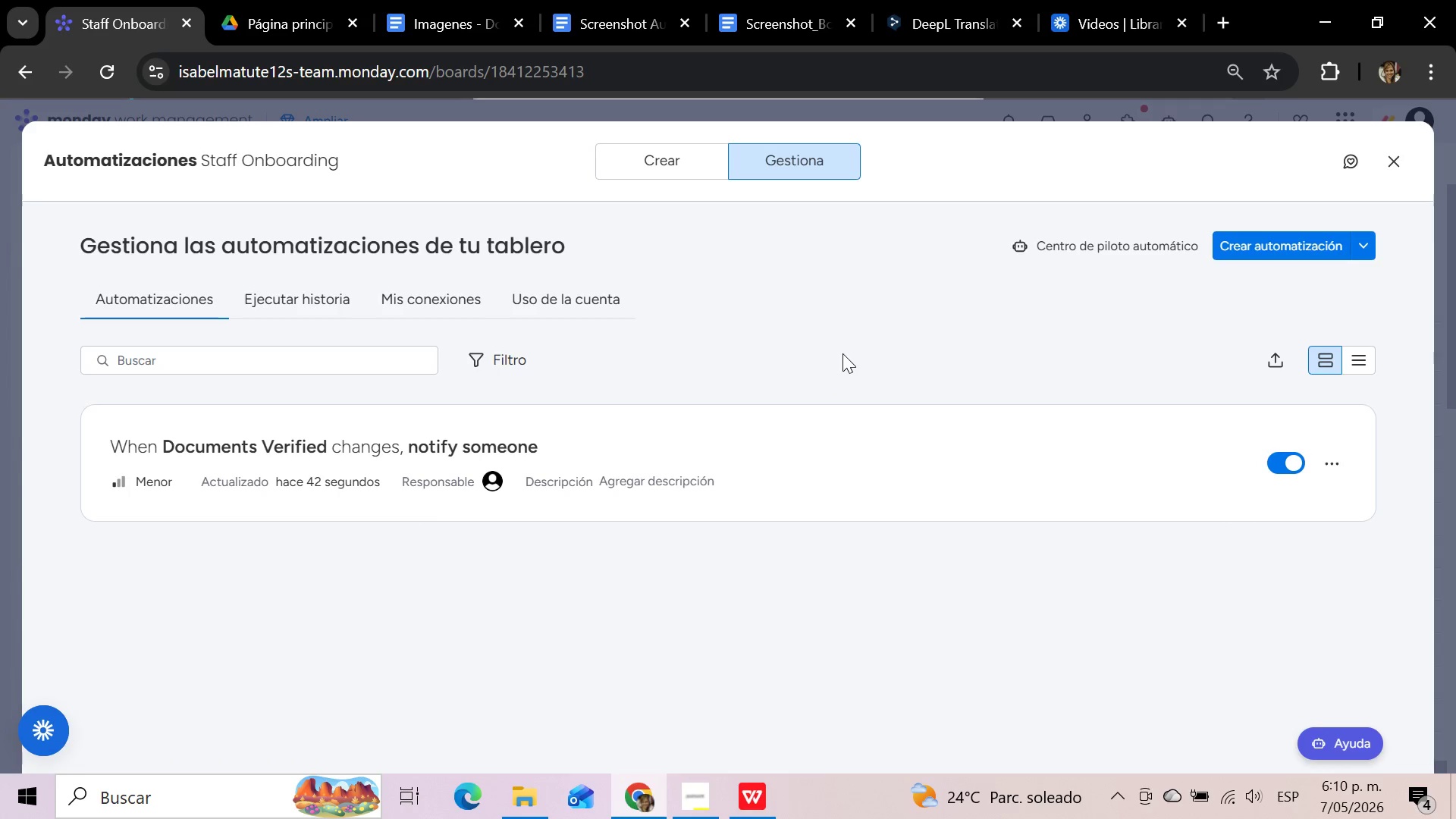 
wait(5.83)
 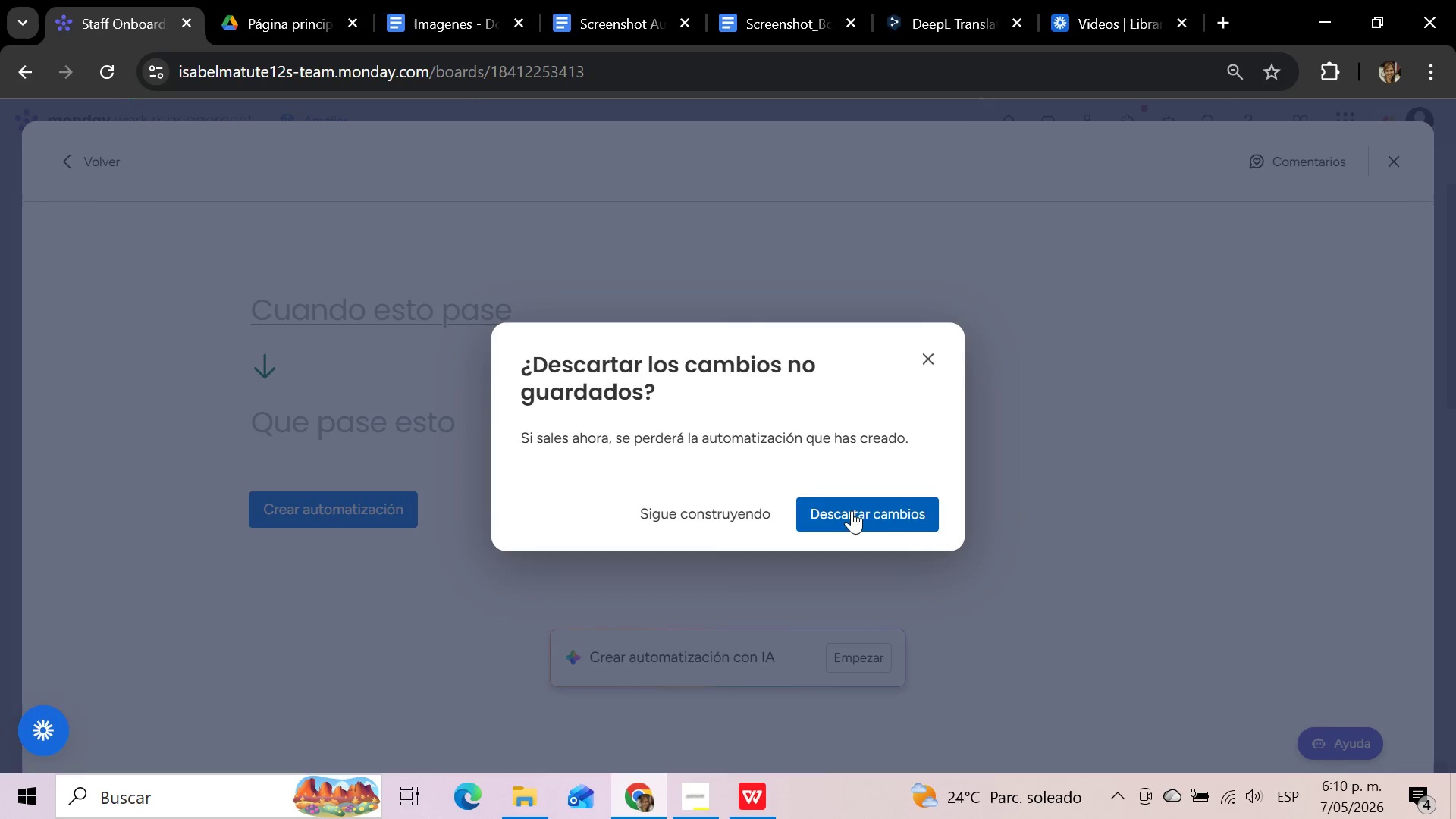 
left_click([1392, 162])
 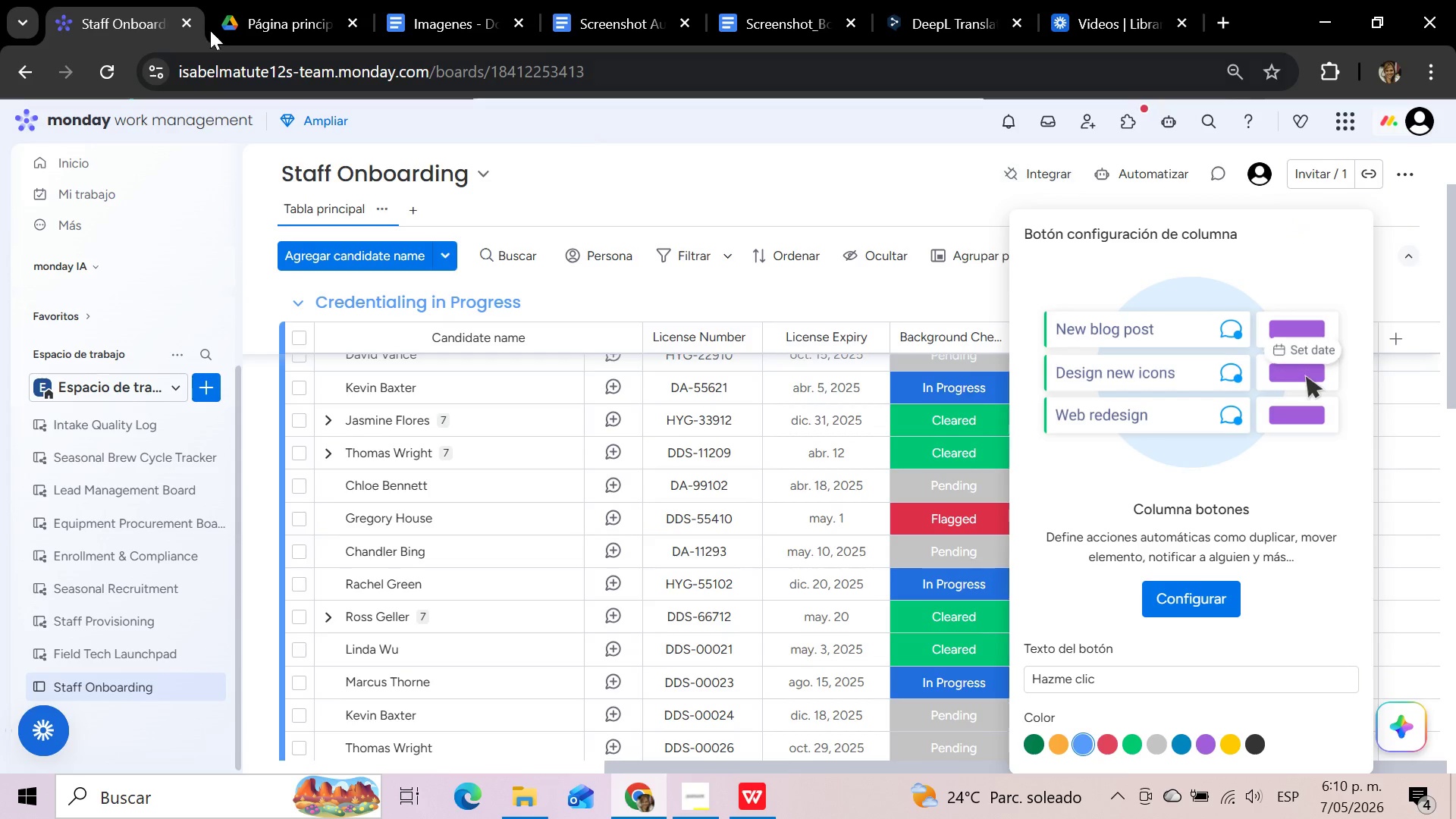 
left_click([109, 69])
 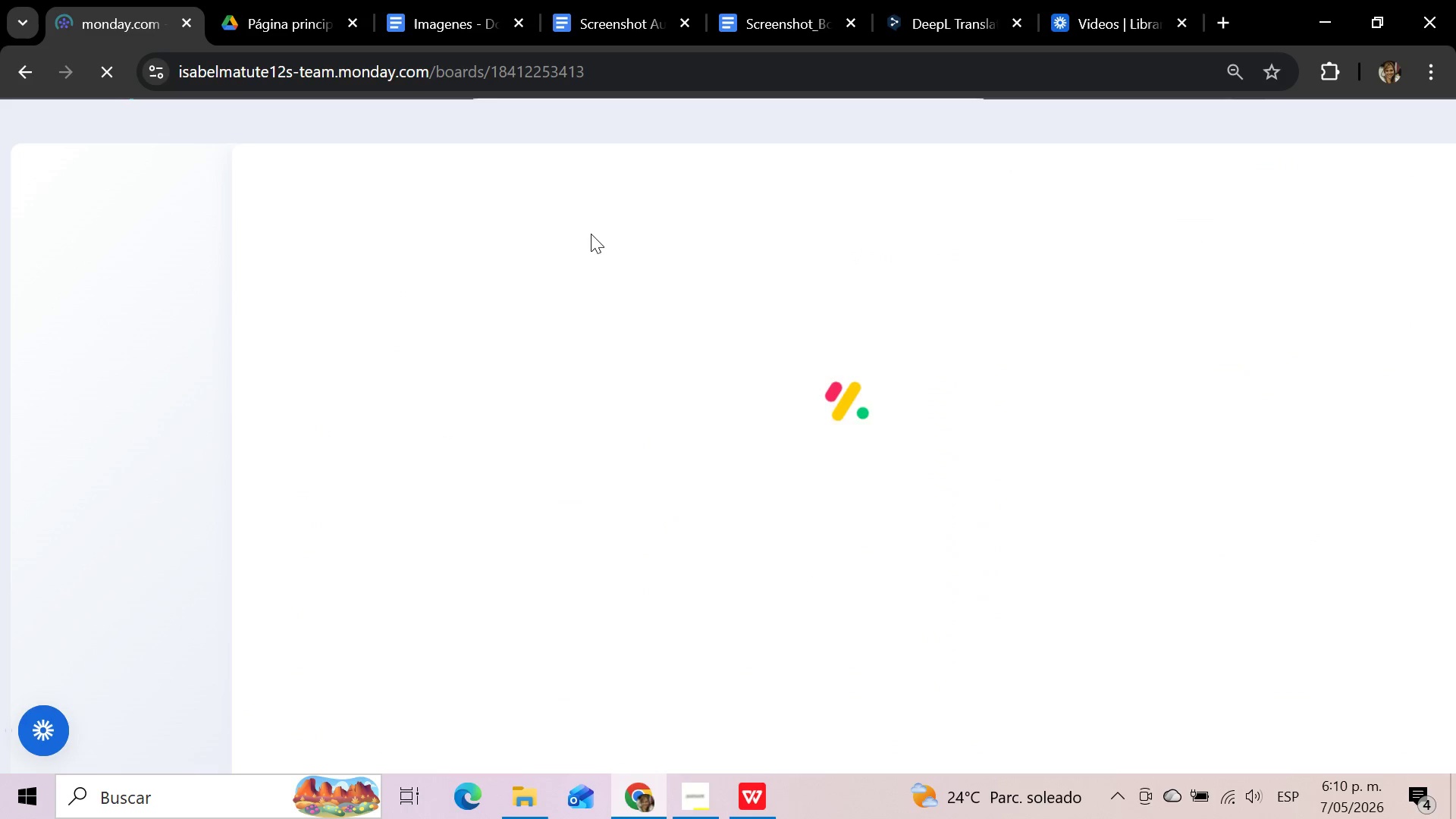 
wait(7.73)
 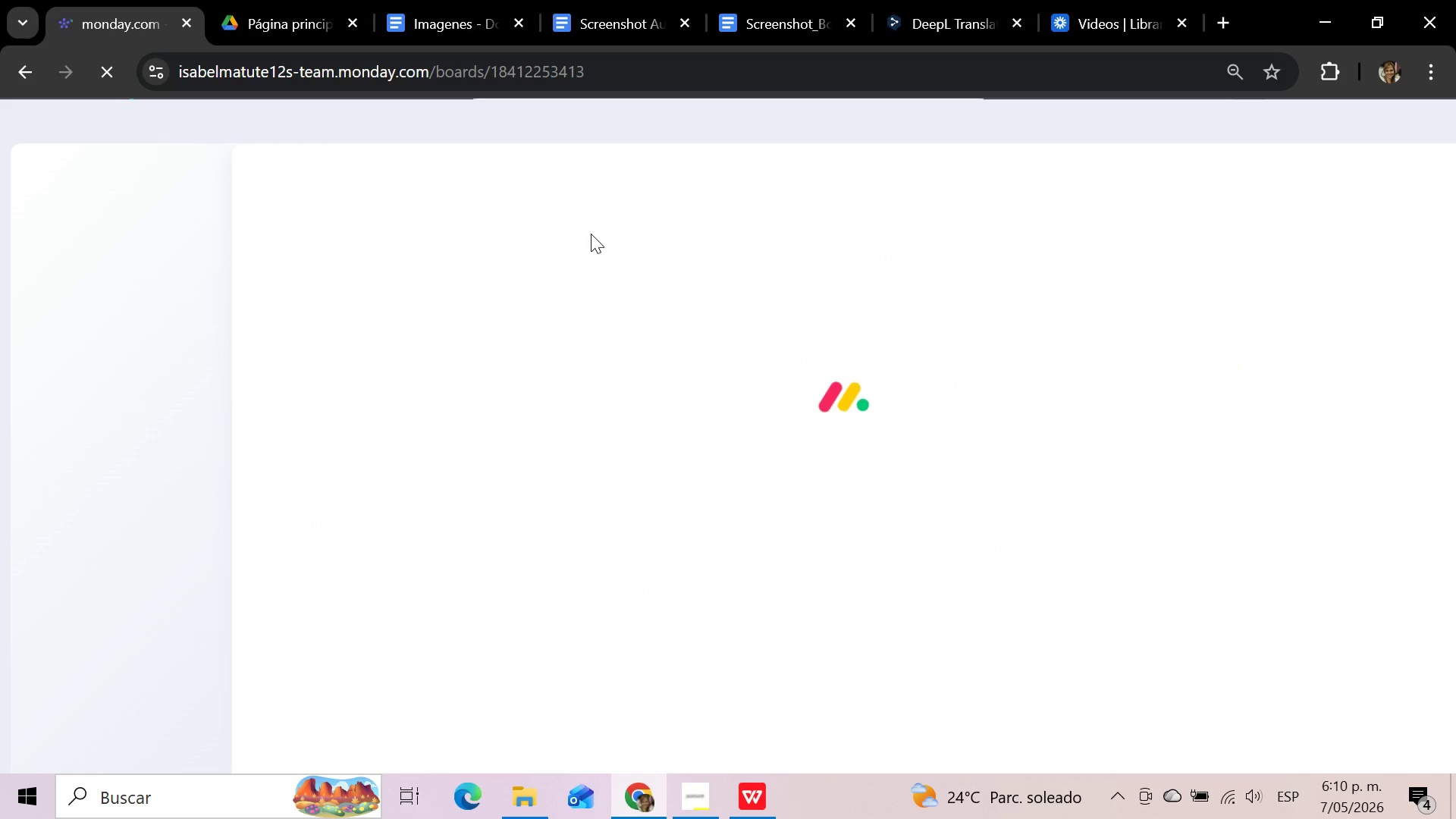 
left_click([694, 799])